 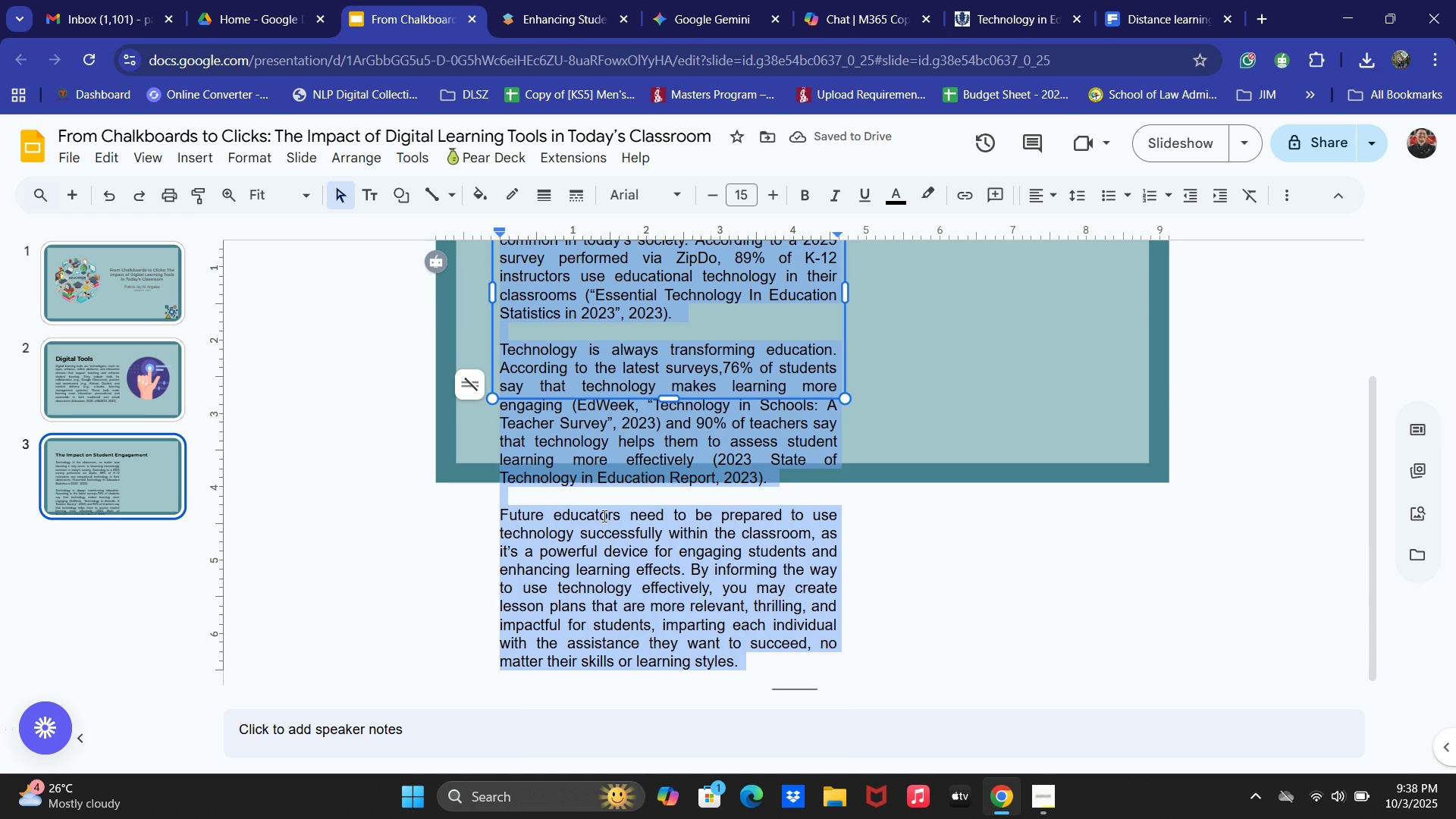 
key(Control+C)
 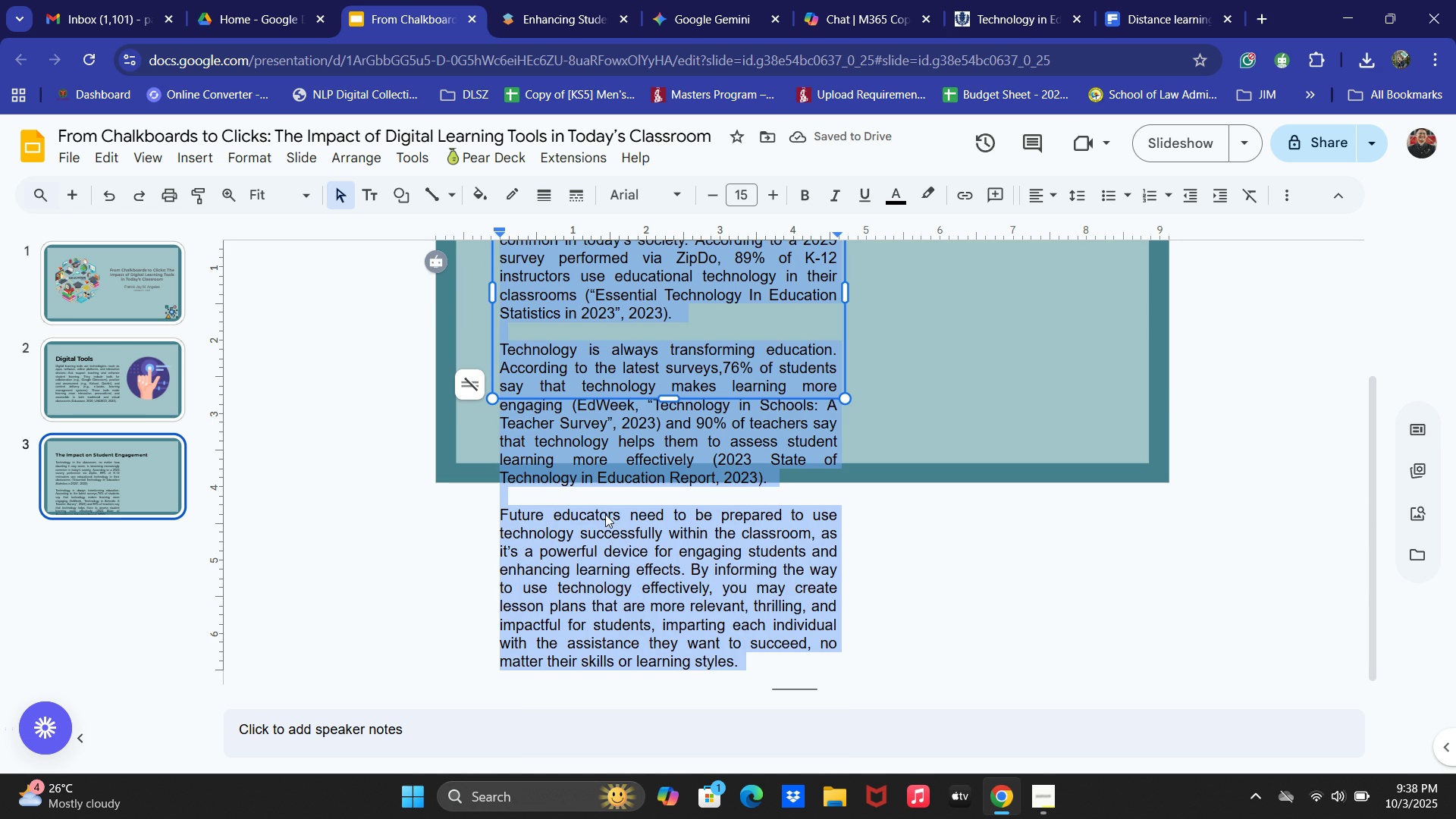 
key(Control+C)
 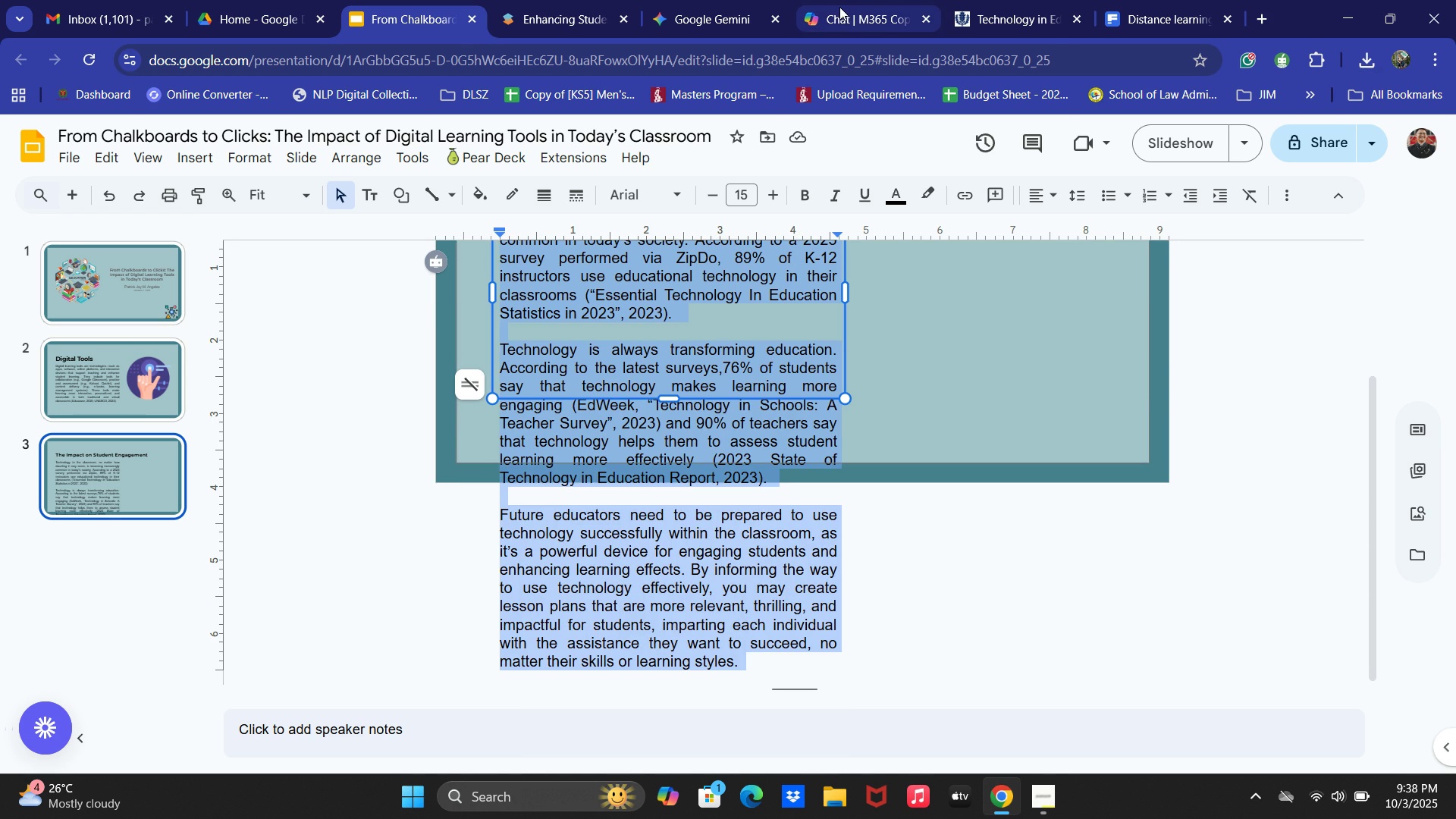 
left_click([839, 7])
 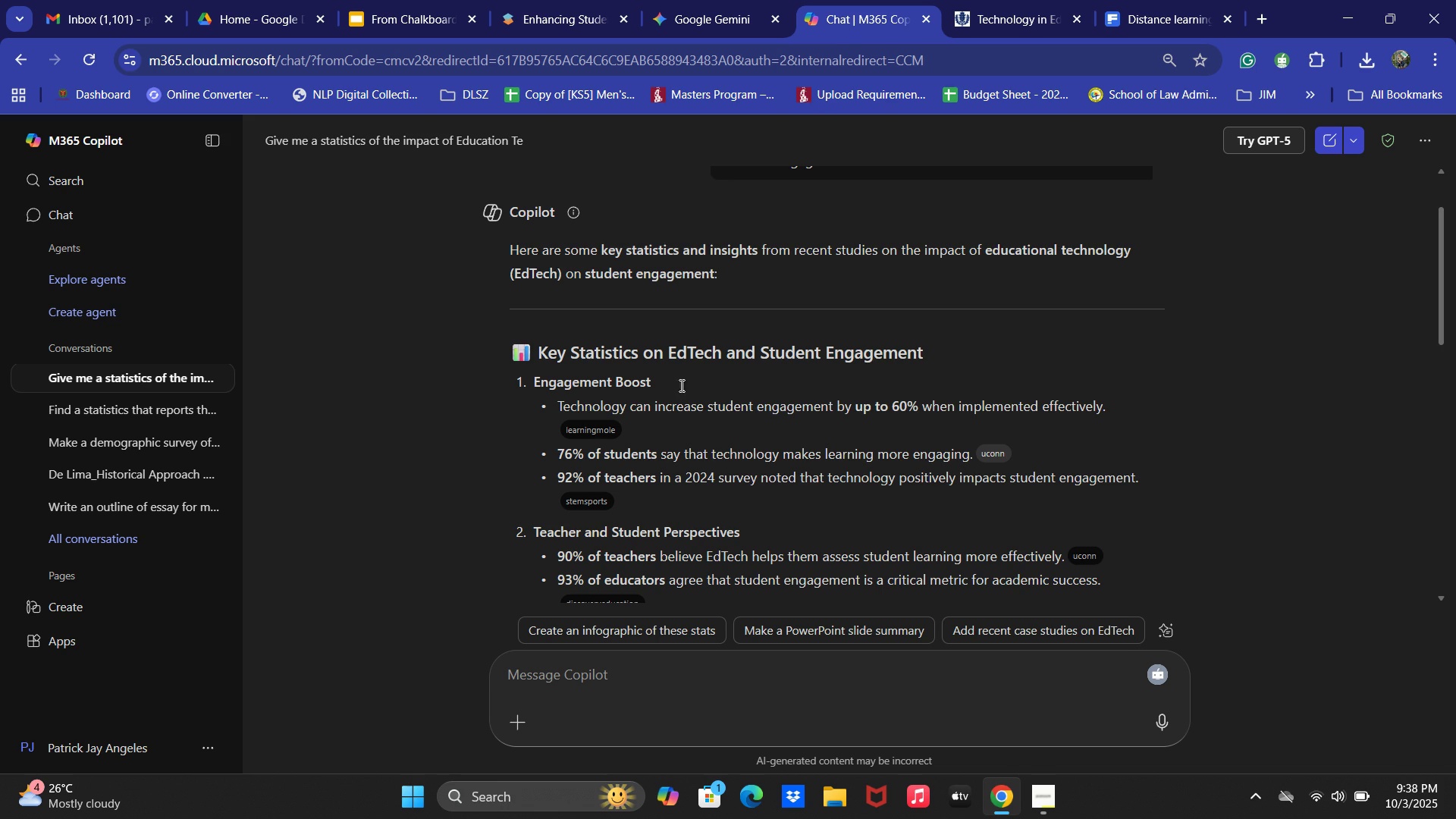 
left_click([716, 24])
 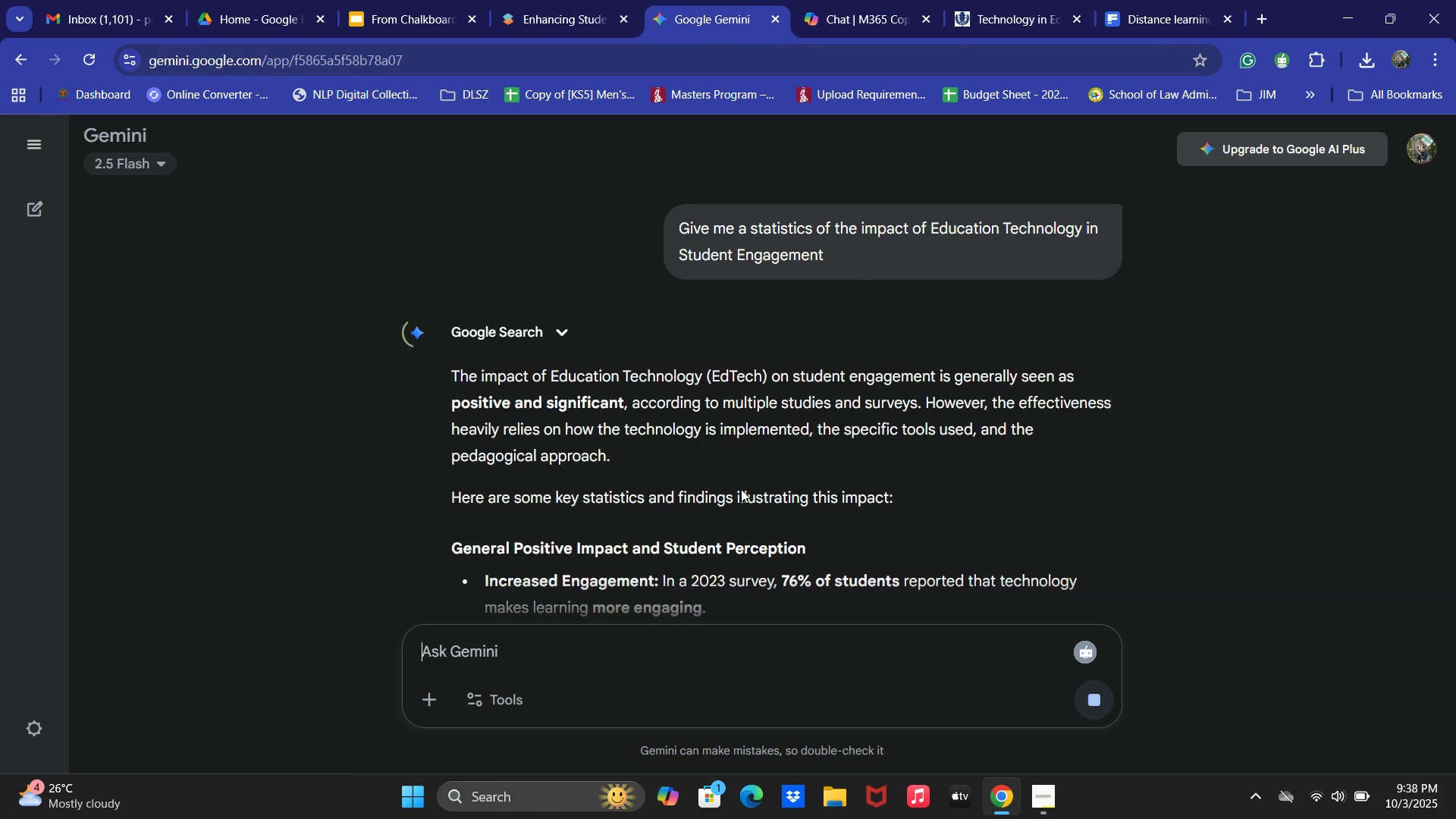 
scroll: coordinate [714, 484], scroll_direction: down, amount: 19.0
 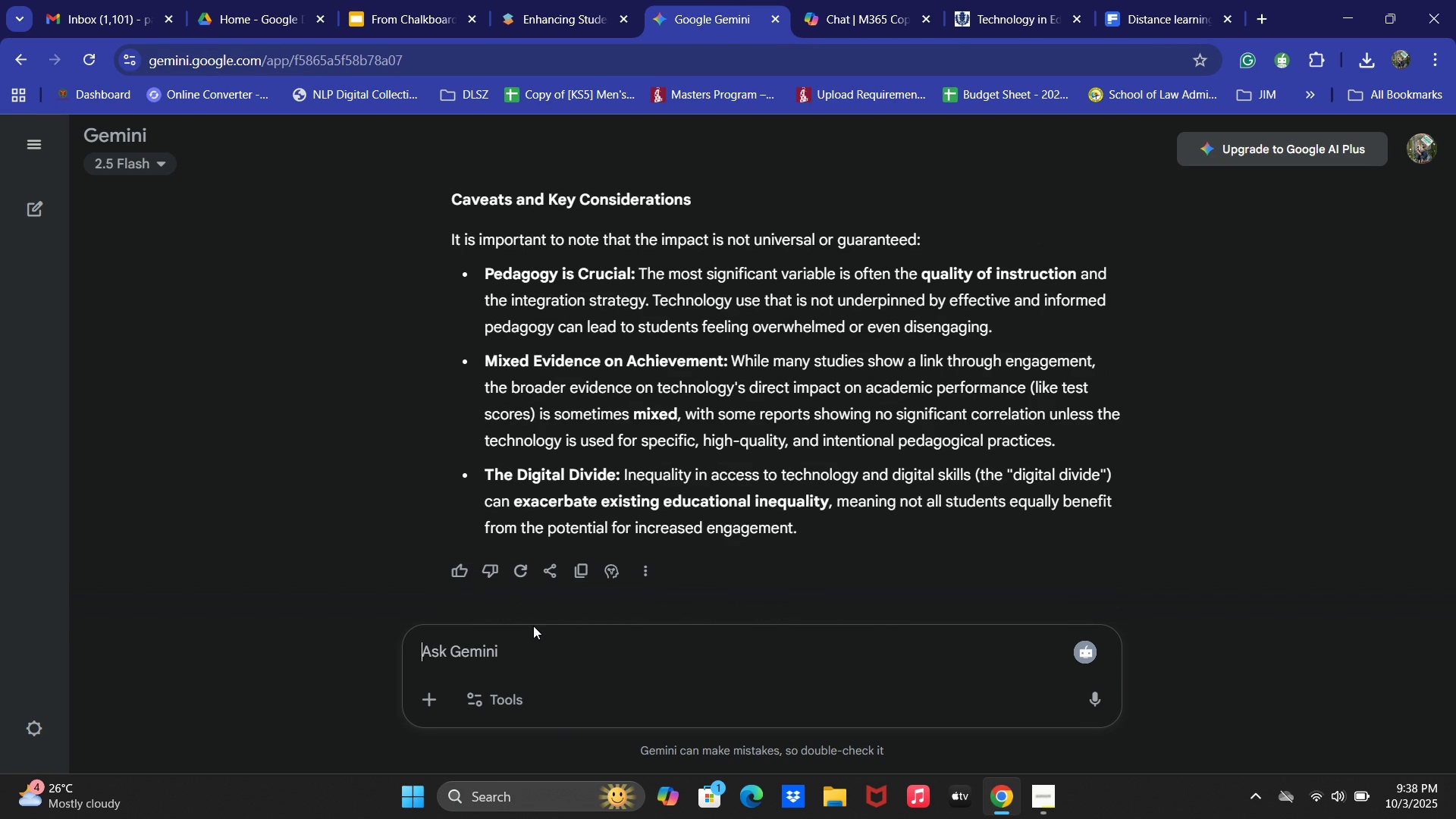 
left_click([533, 626])